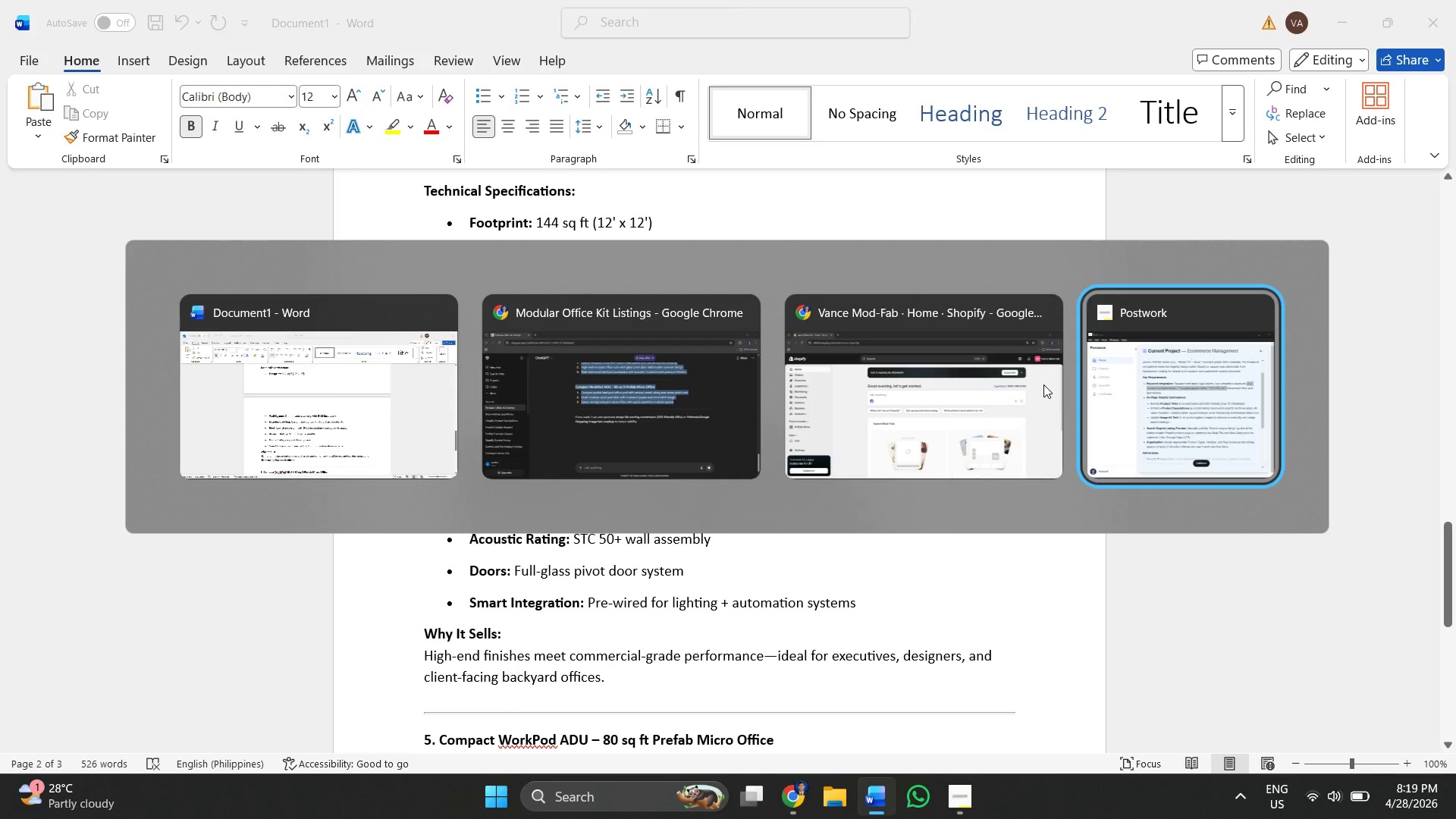 
key(Alt+Tab)
 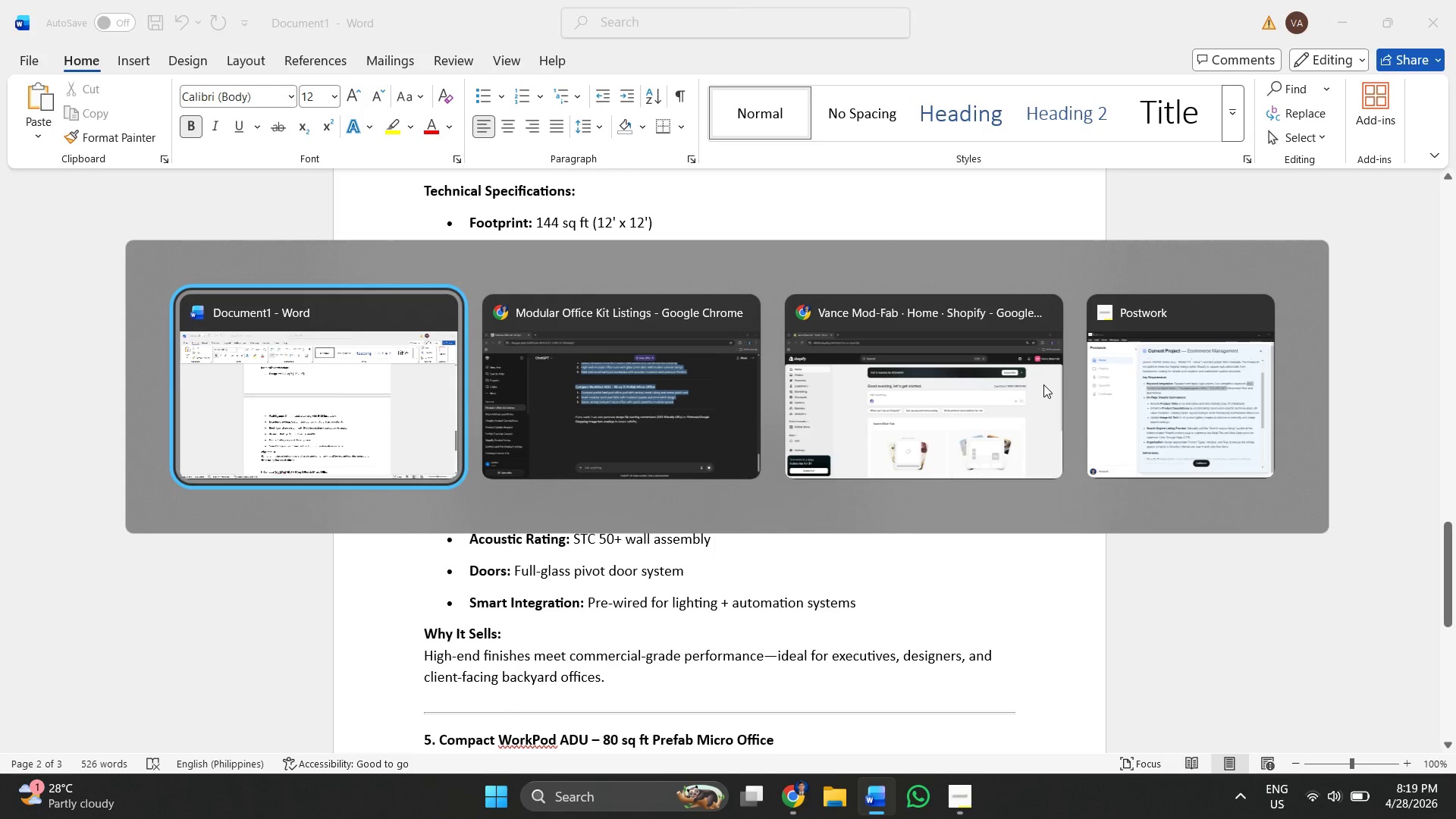 
key(Alt+Tab)
 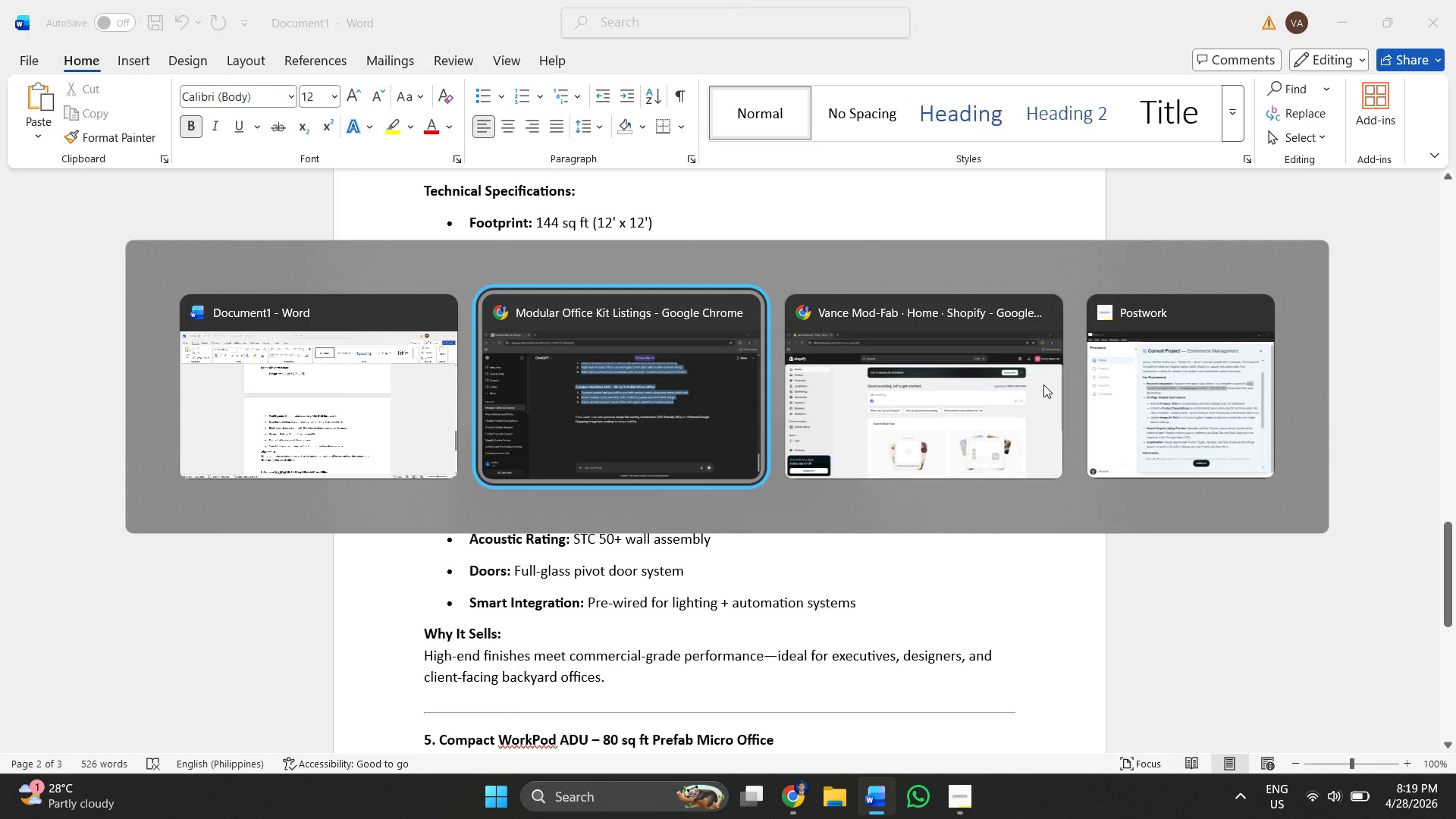 
key(Alt+Tab)
 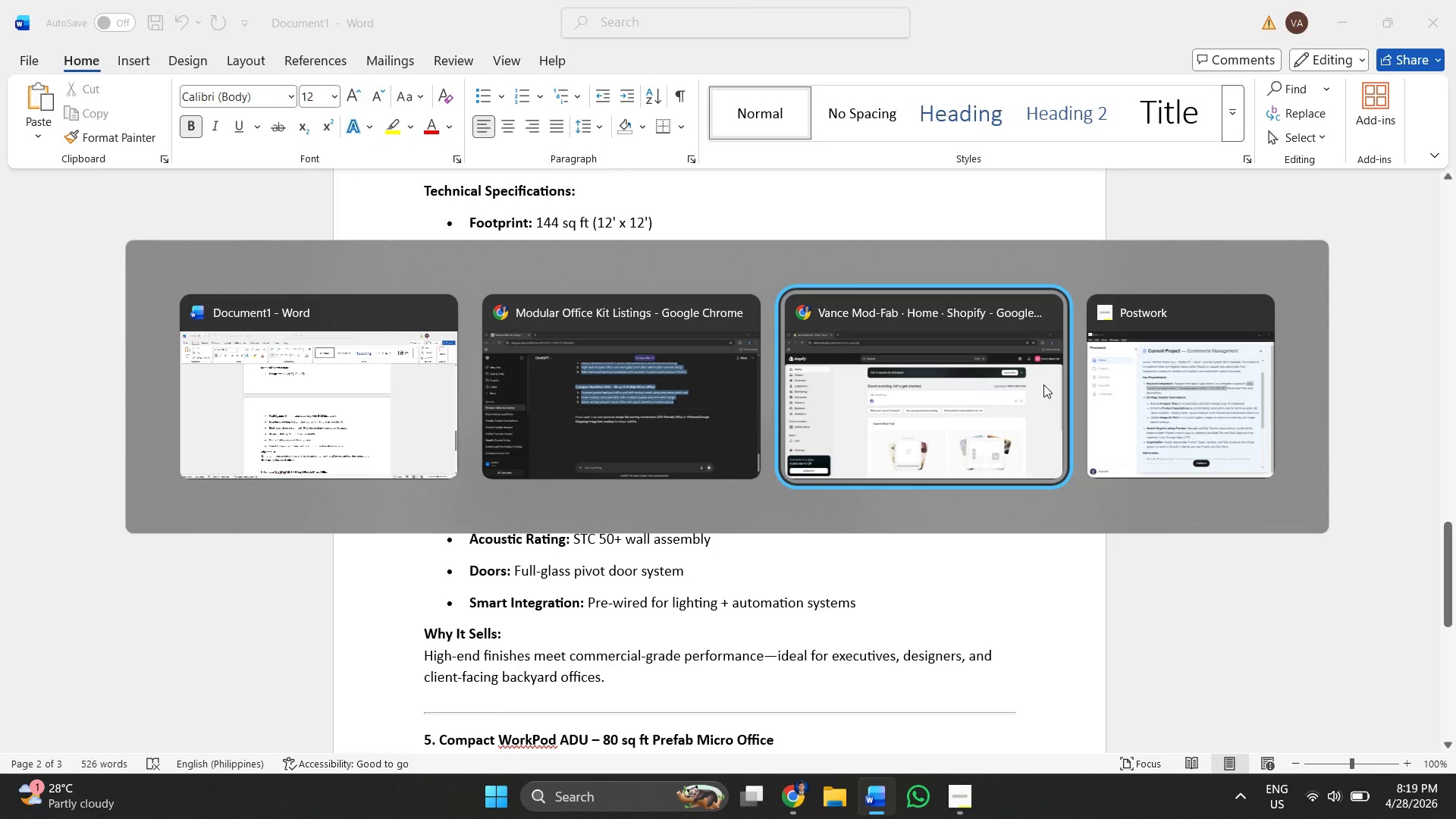 
key(Alt+Tab)
 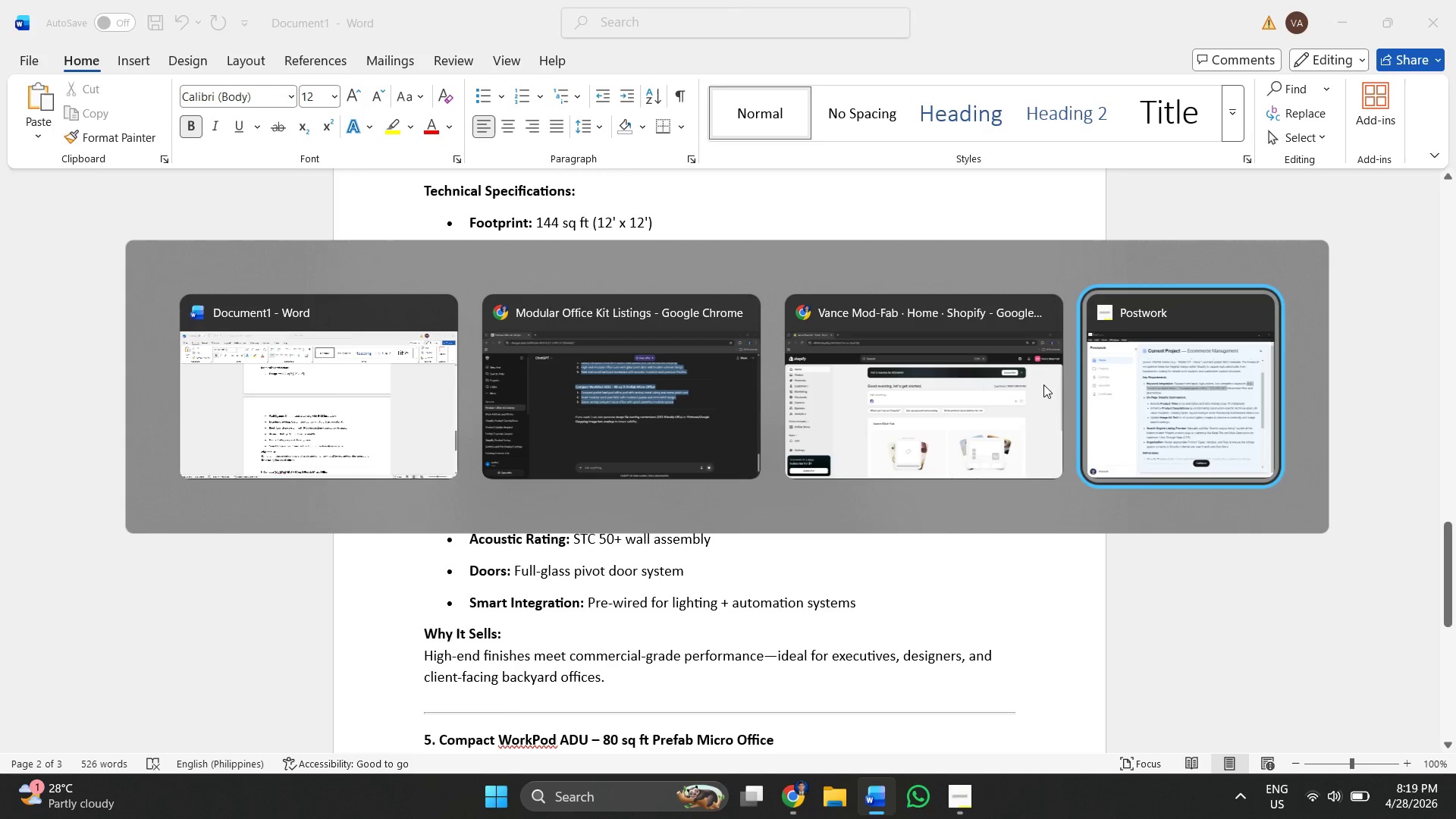 
key(Alt+Tab)
 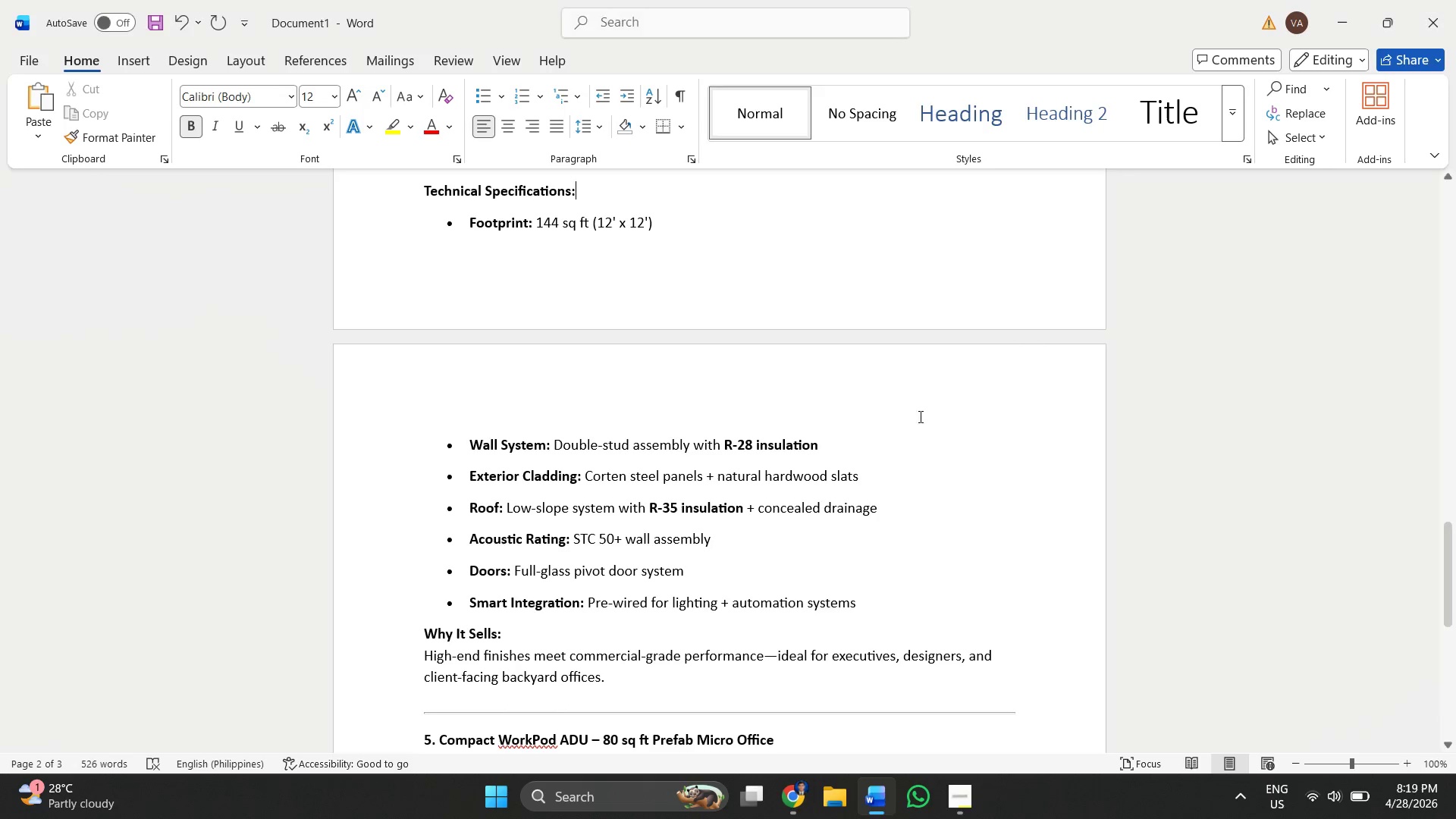 
scroll: coordinate [720, 504], scroll_direction: down, amount: 16.0
 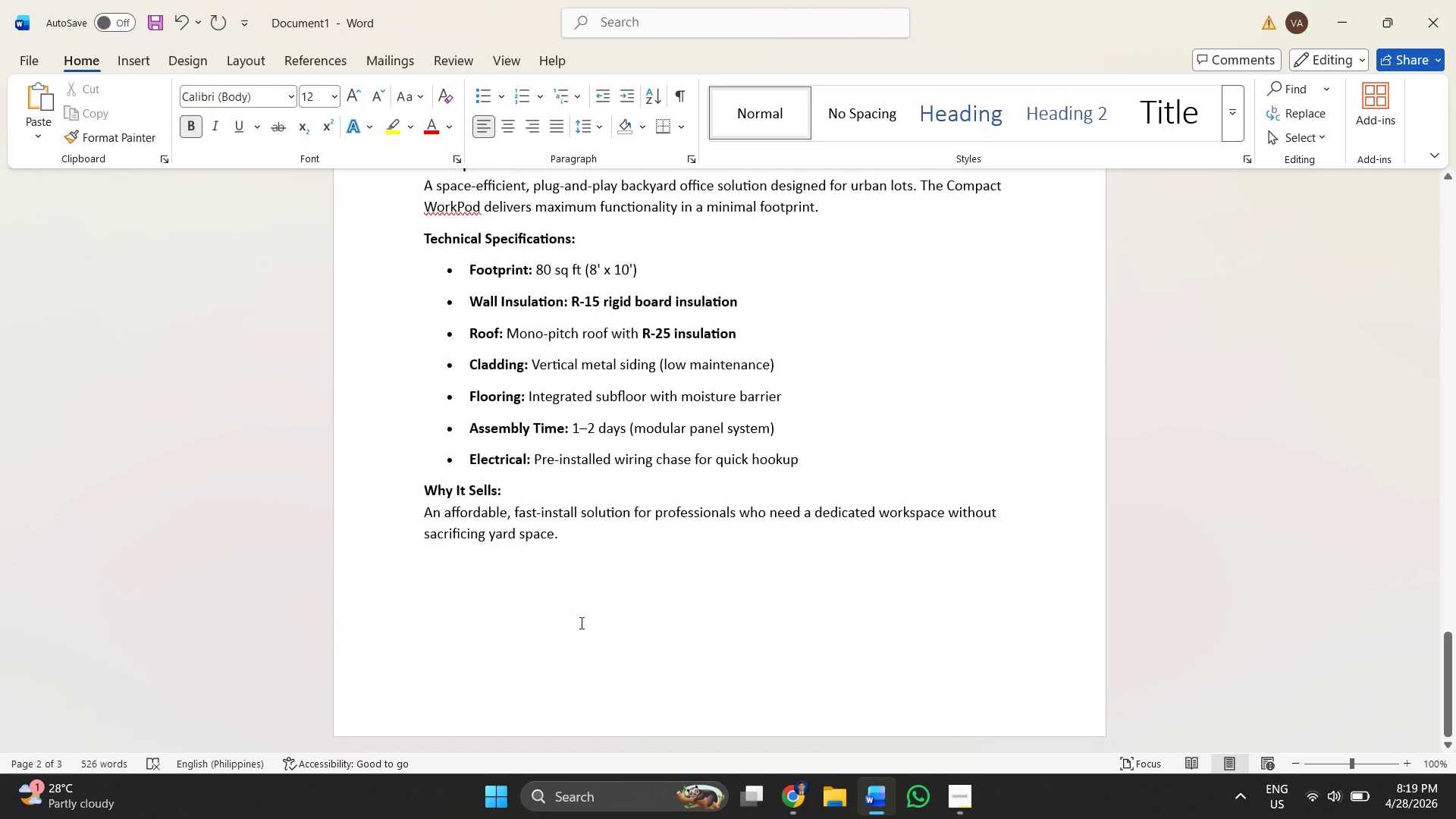 
left_click([581, 610])
 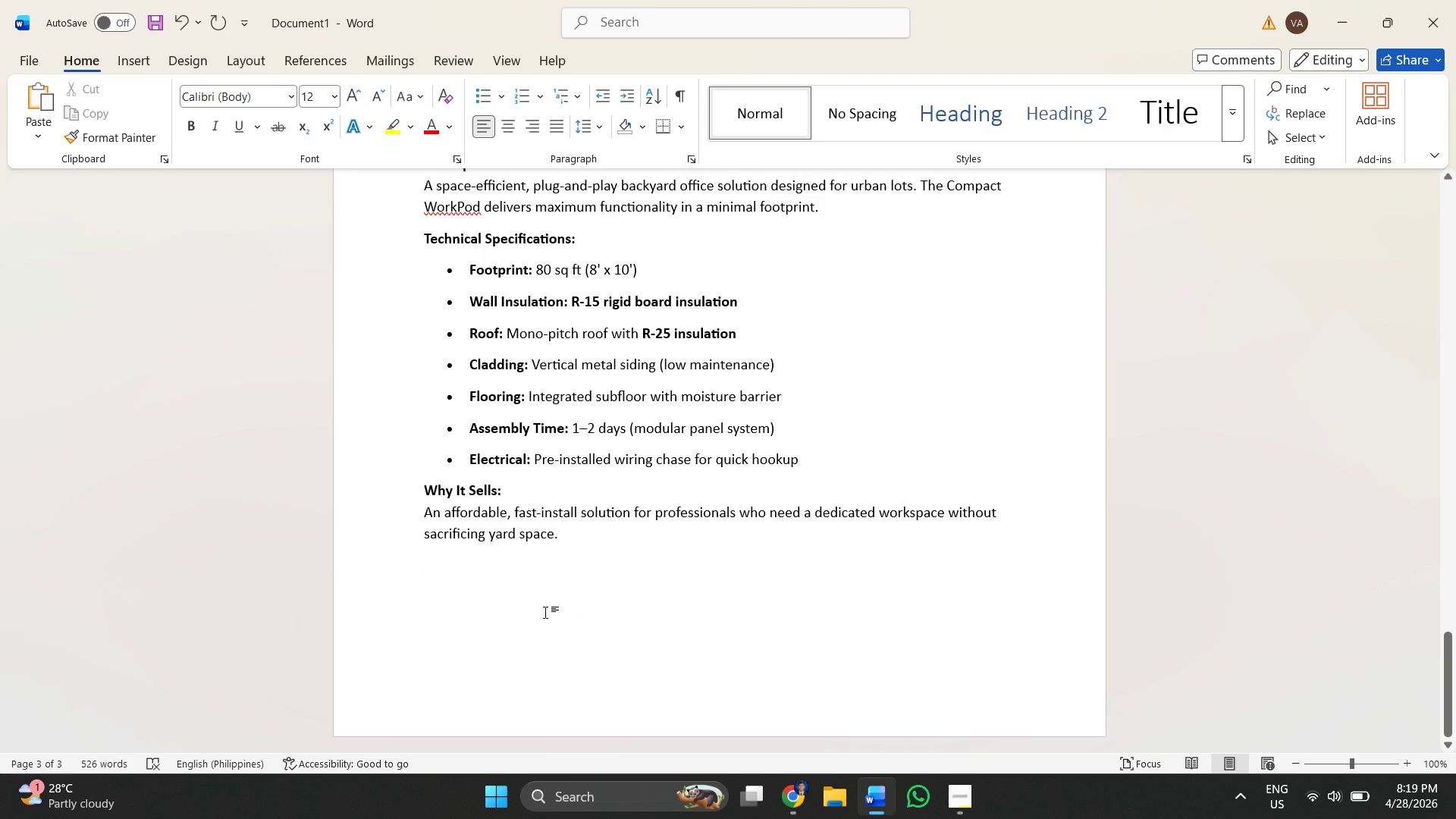 
key(Enter)